 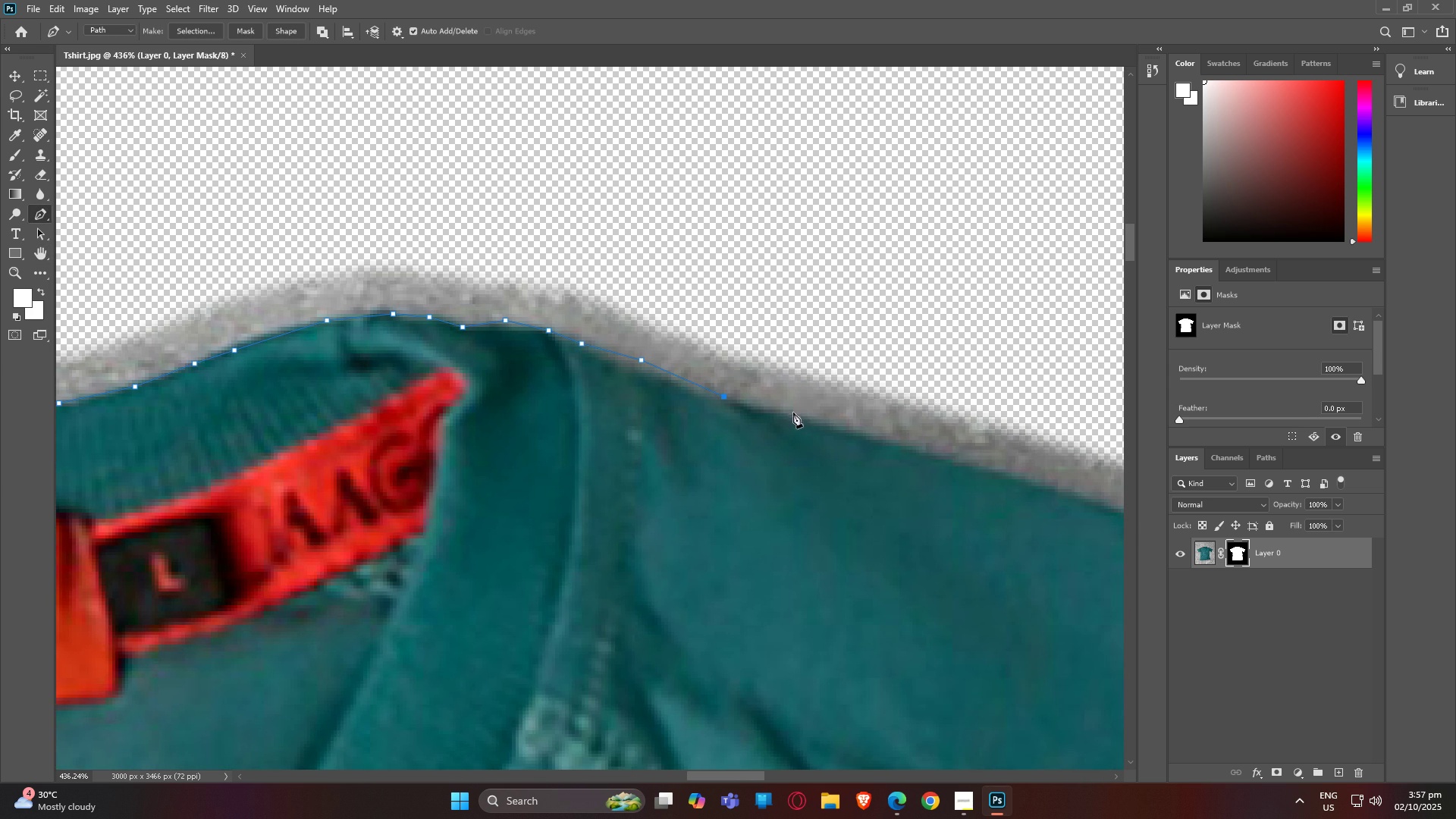 
left_click([809, 419])
 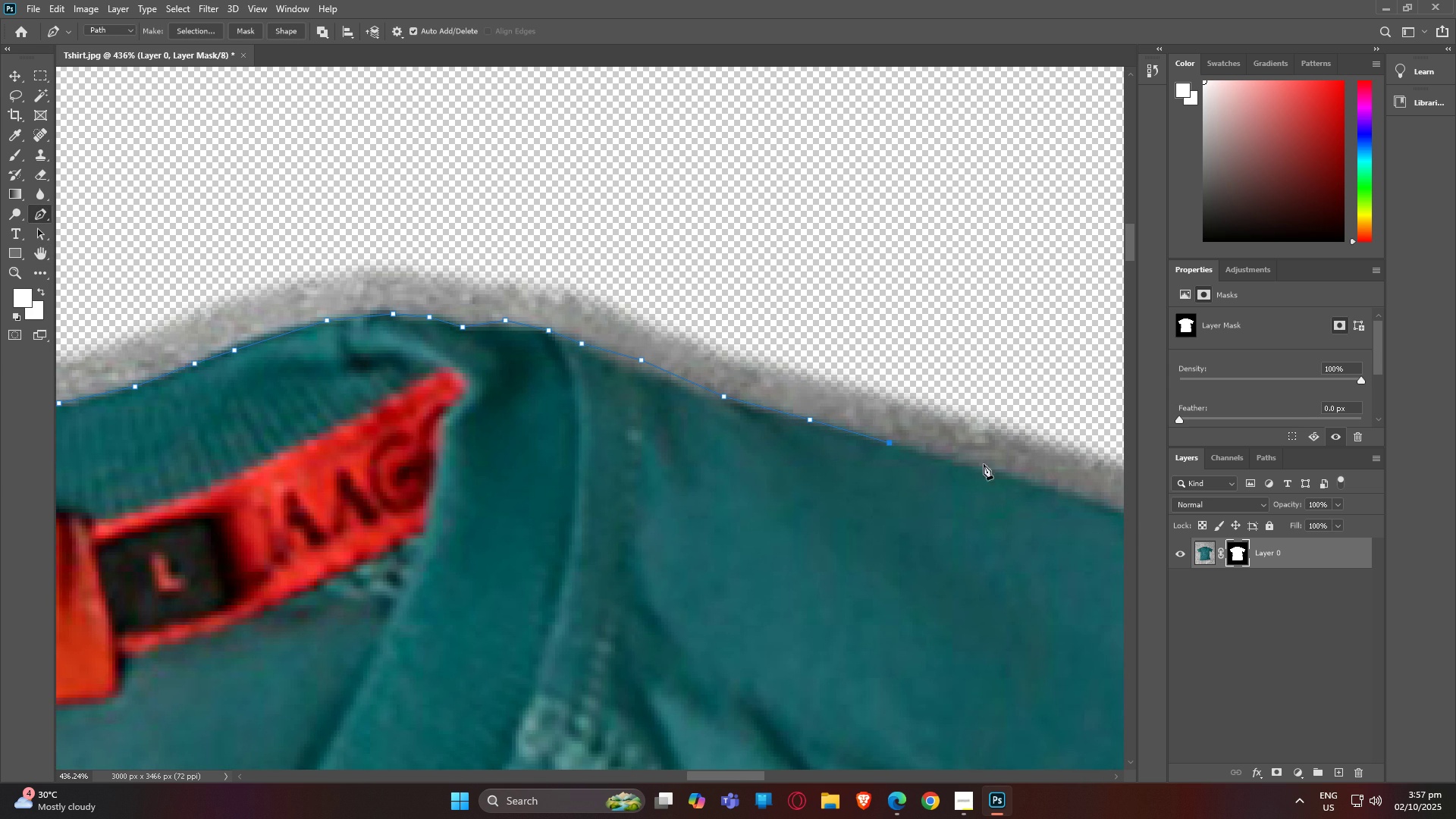 
left_click([1006, 478])
 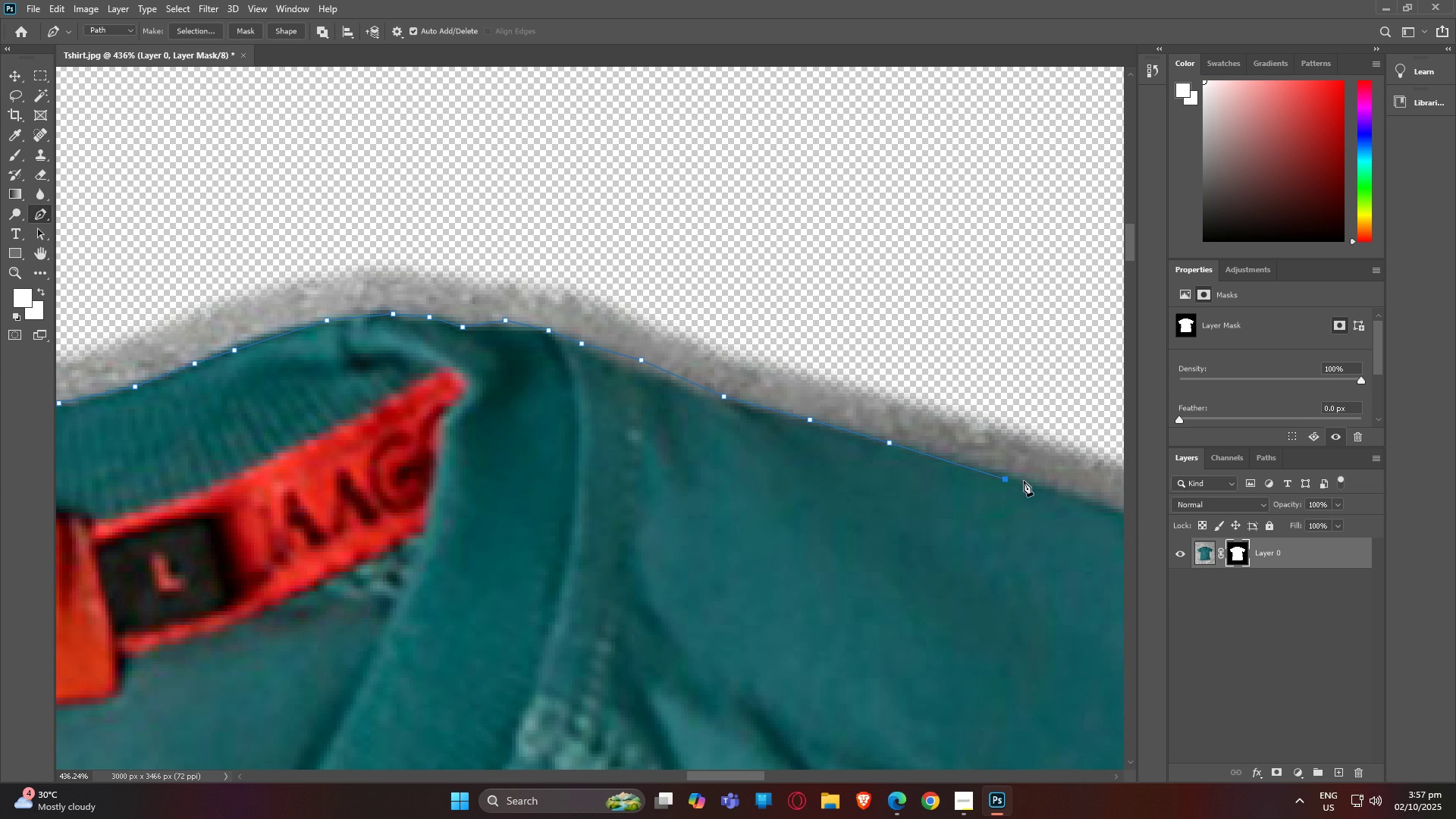 
left_click([1068, 492])
 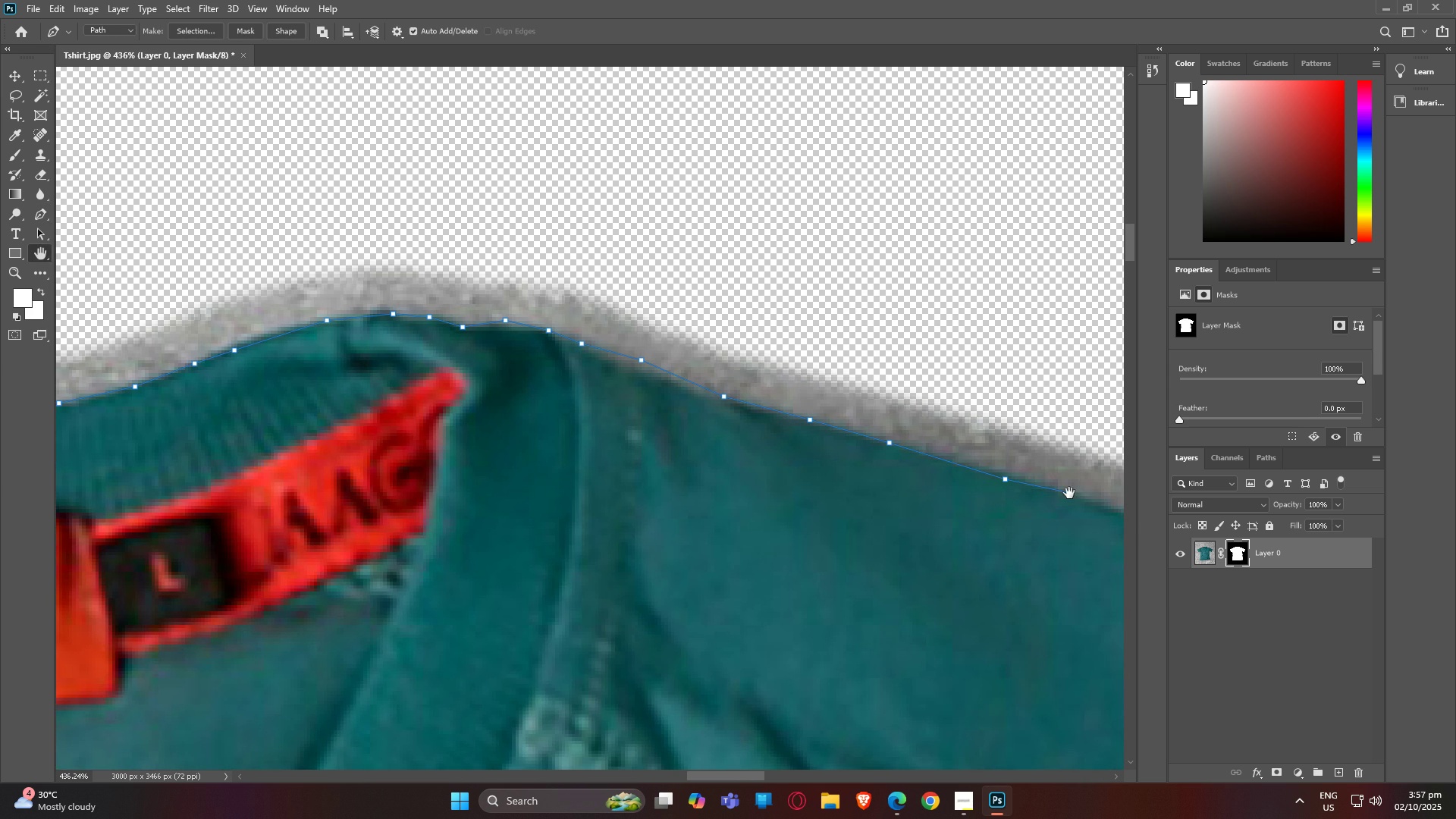 
type(hp)